 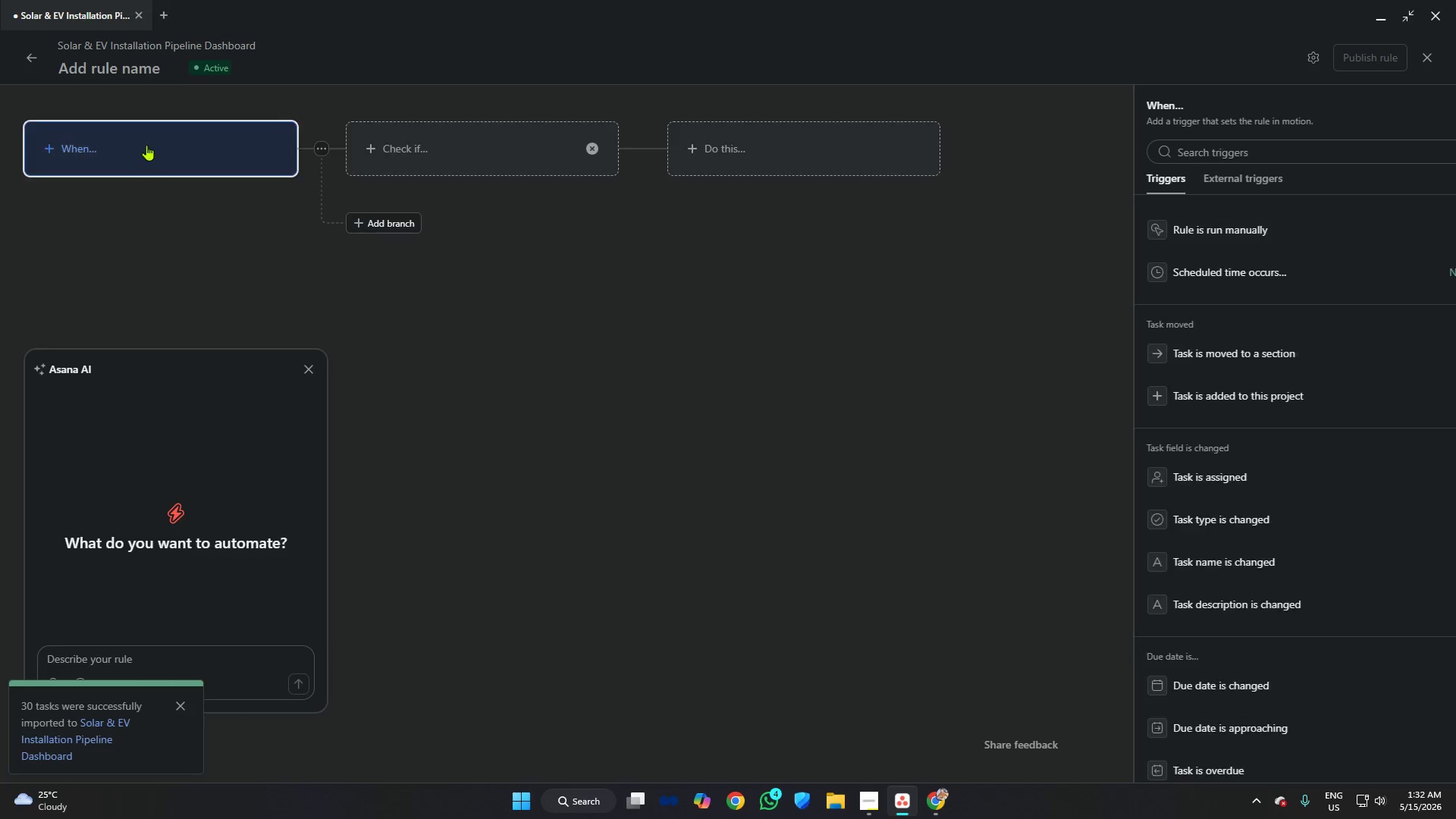 
scroll: coordinate [1241, 309], scroll_direction: none, amount: 0.0
 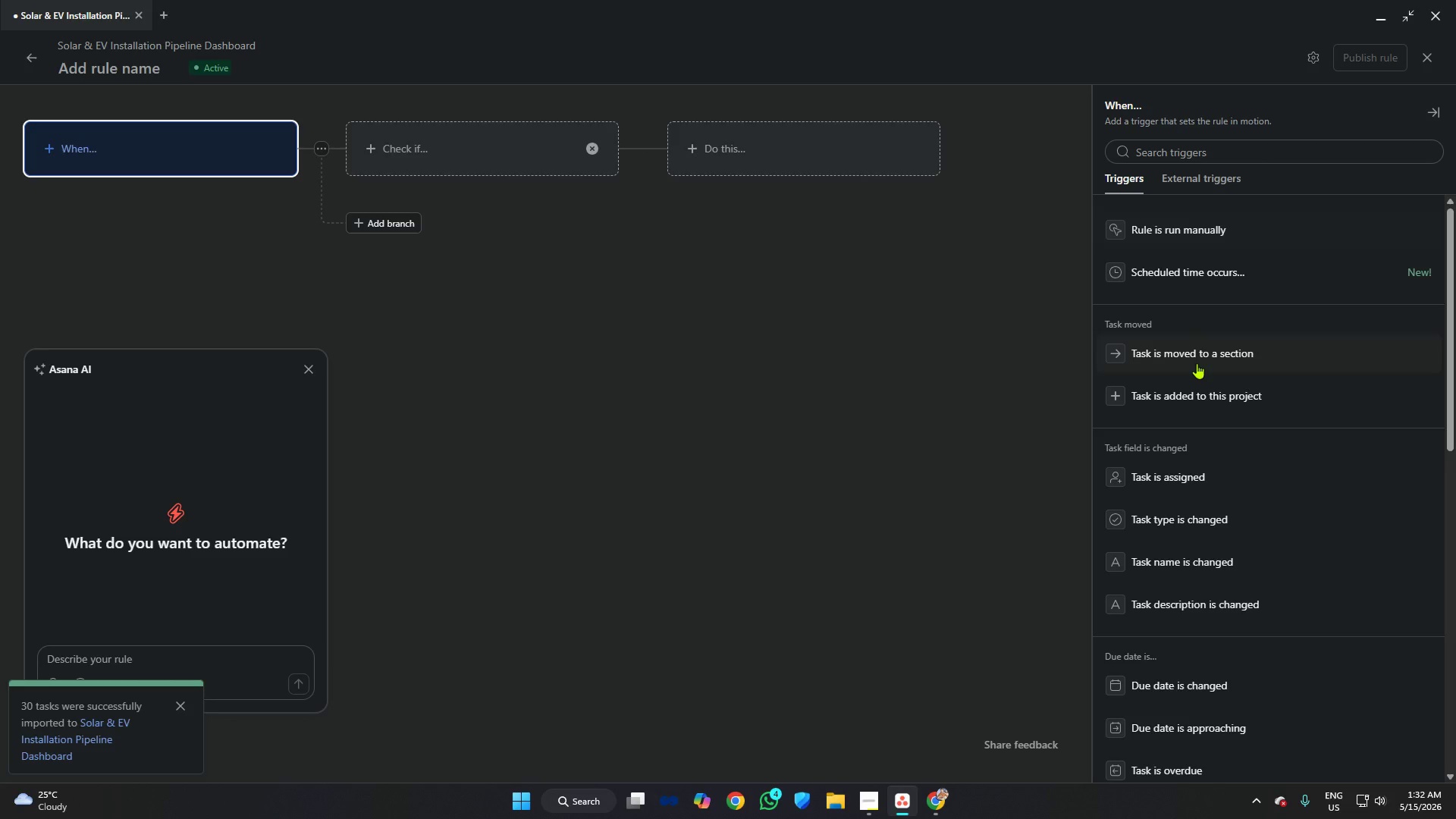 
left_click([1197, 360])
 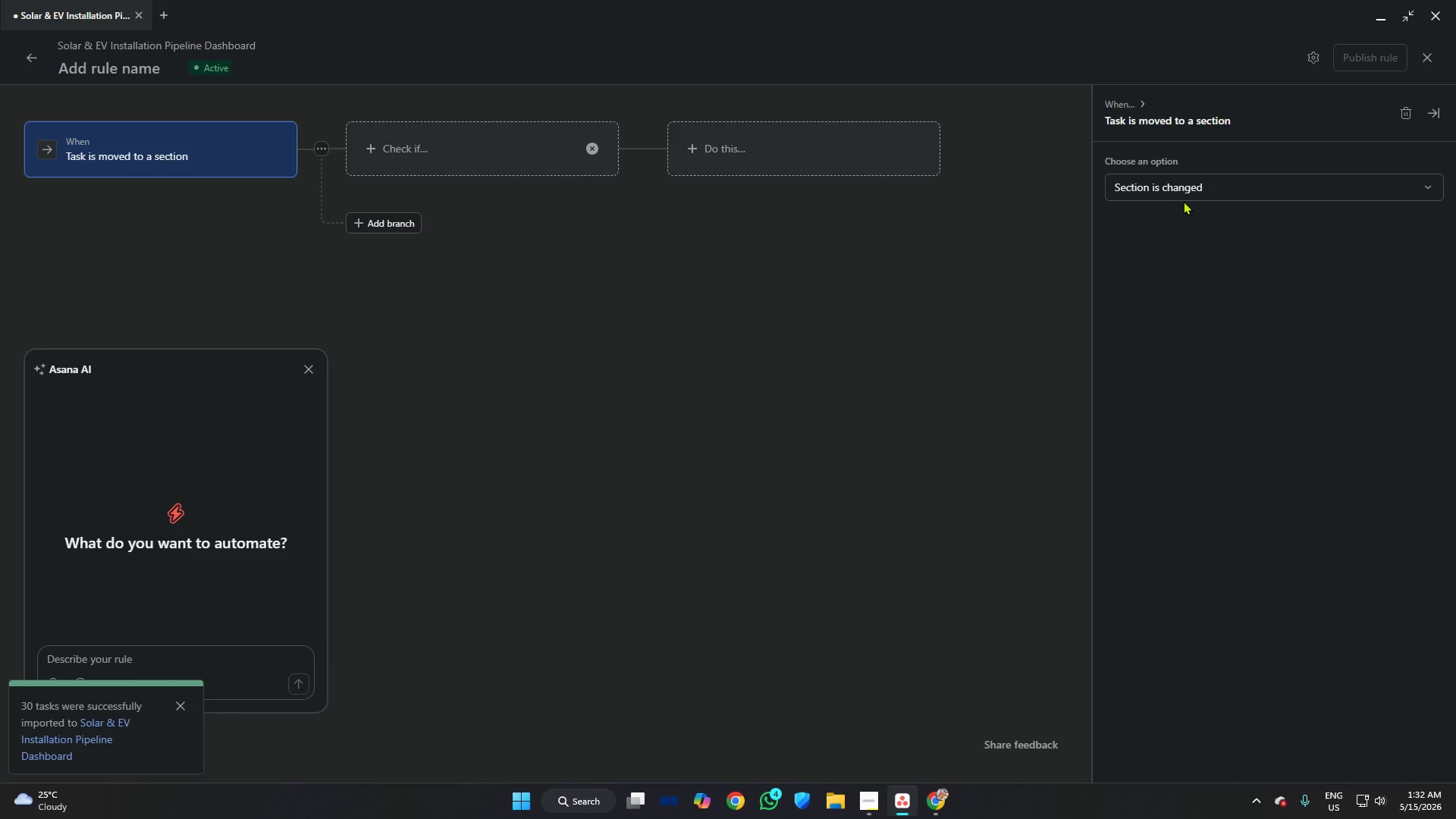 
left_click([1189, 187])
 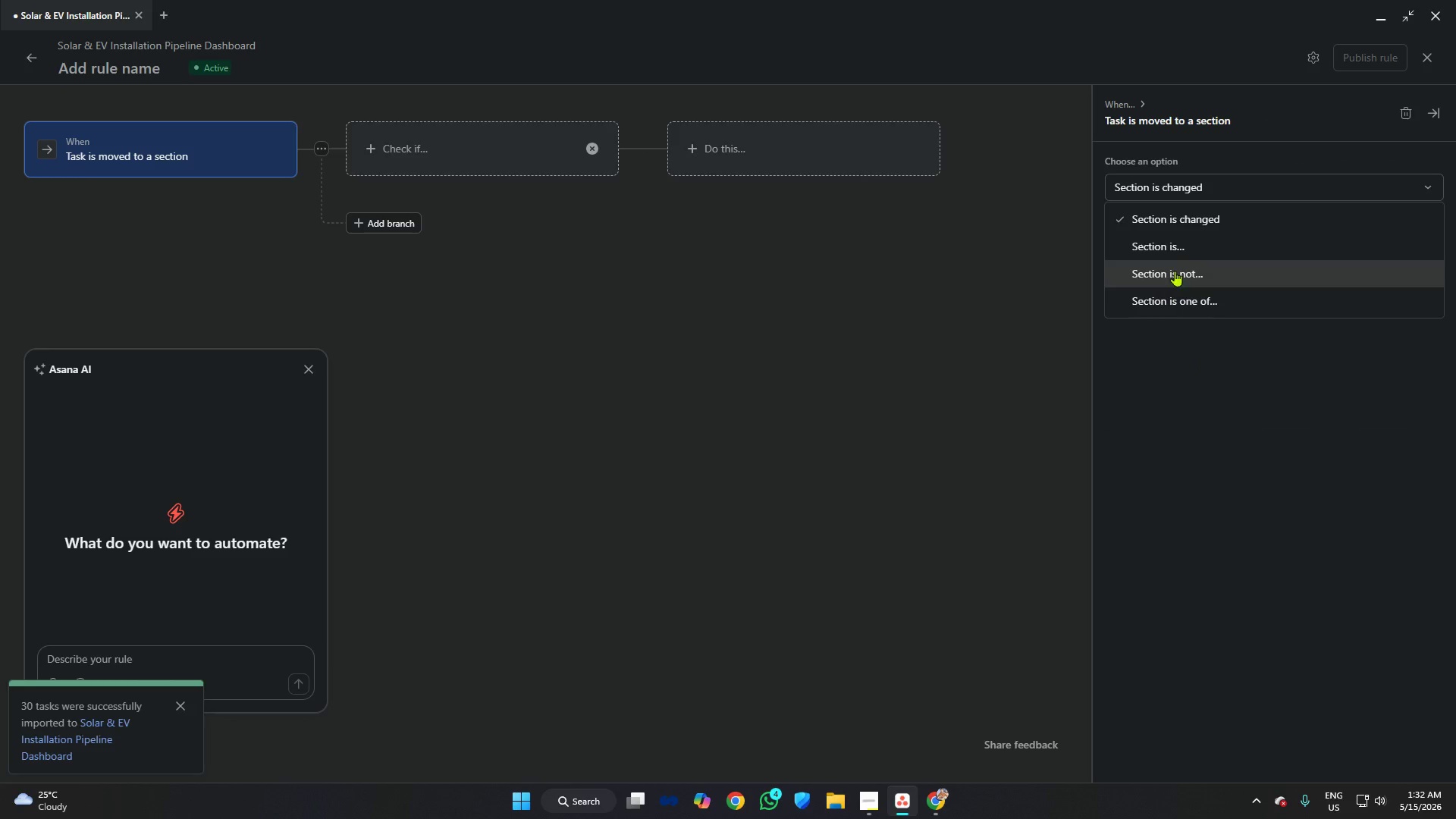 
left_click([1175, 252])
 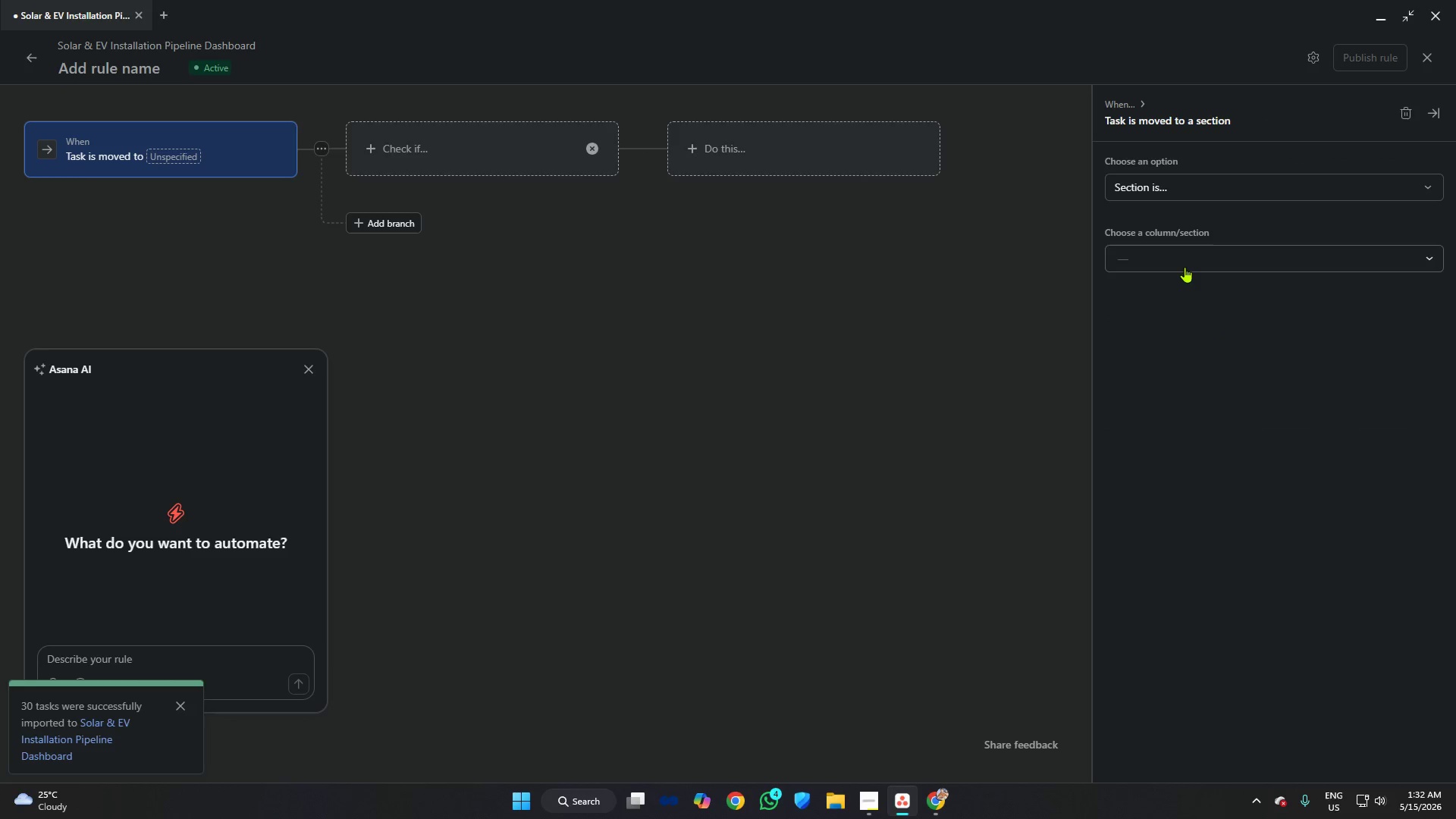 
left_click([1185, 267])
 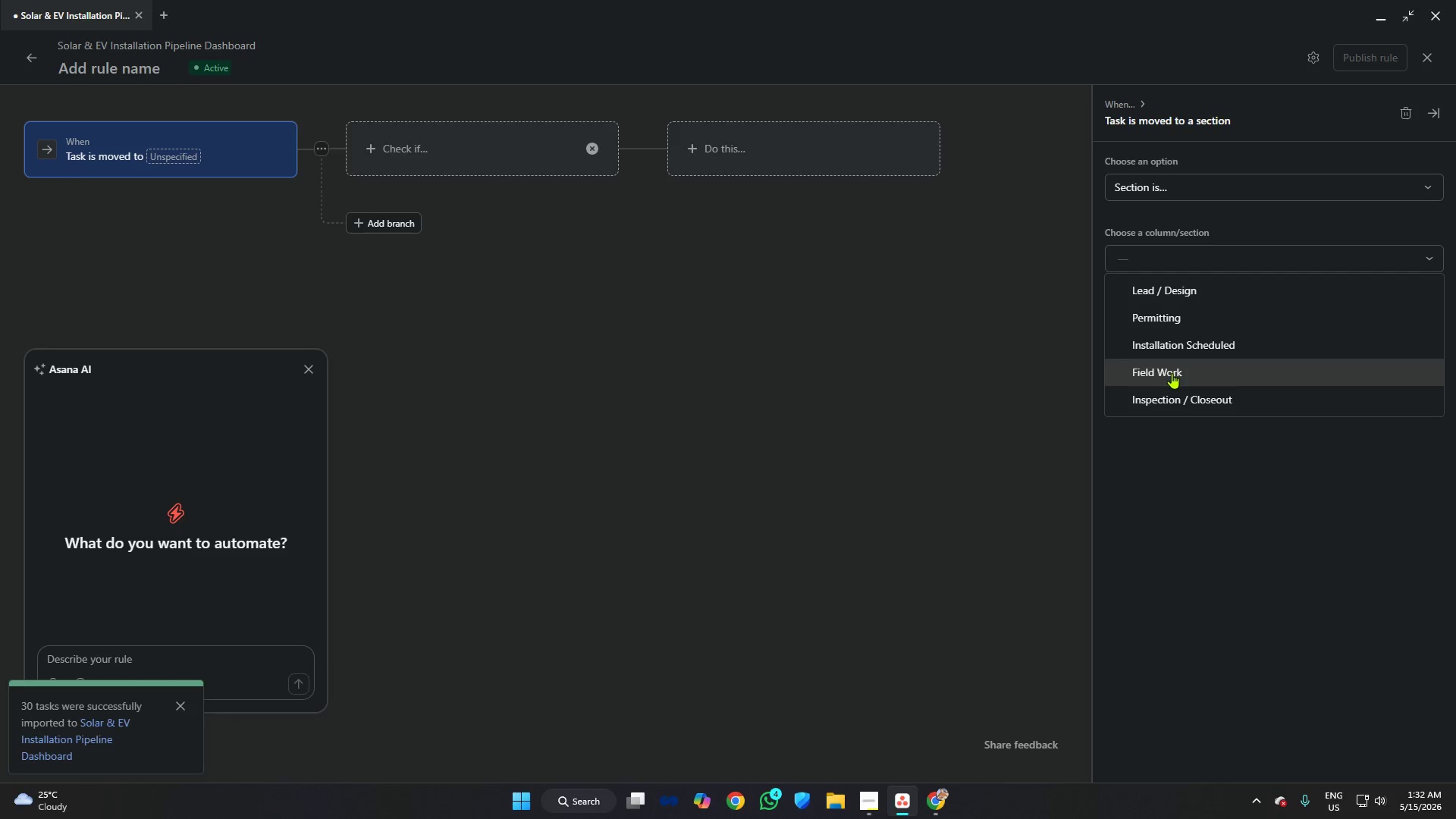 
left_click([1173, 374])
 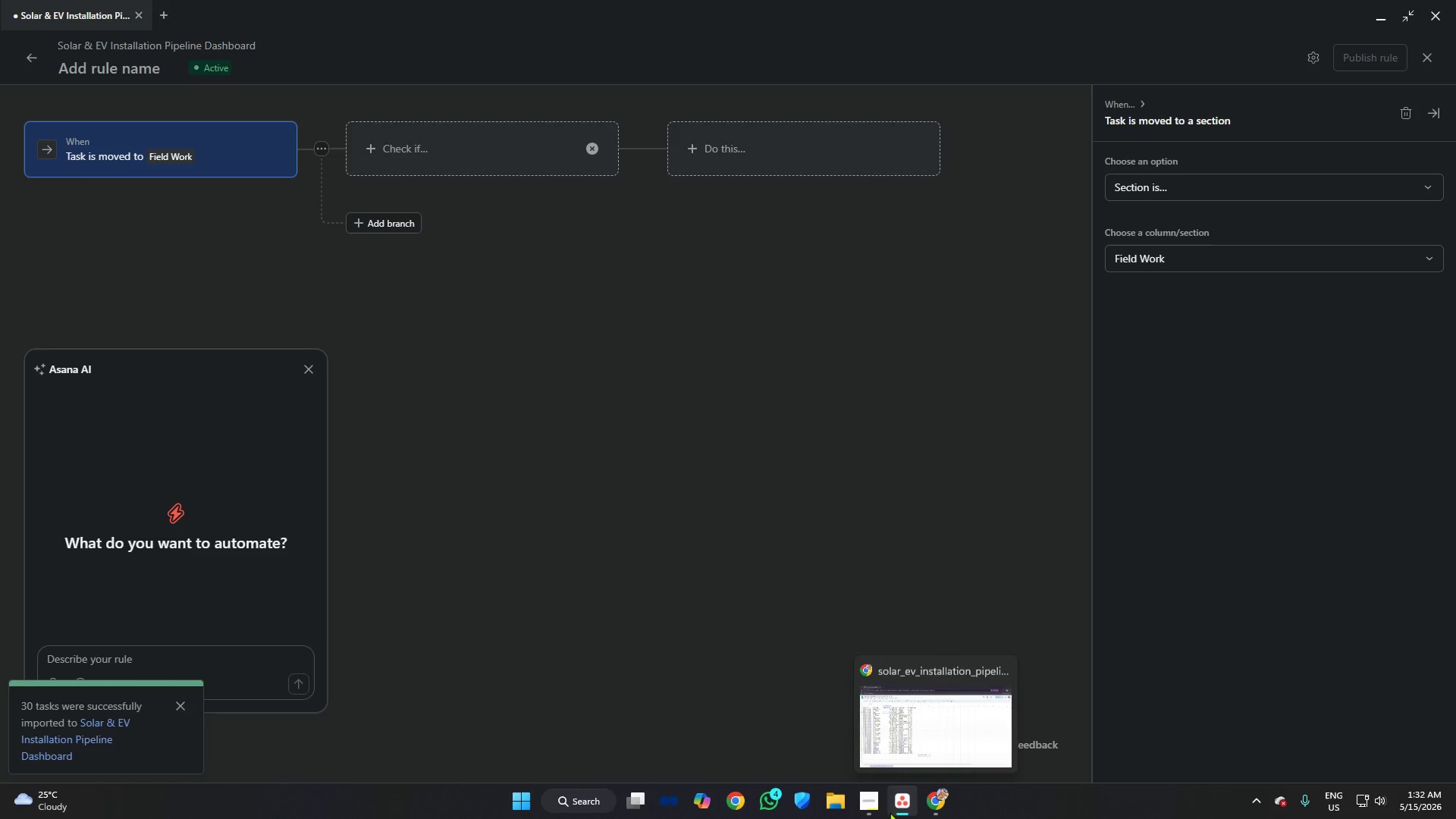 
left_click([874, 811])